 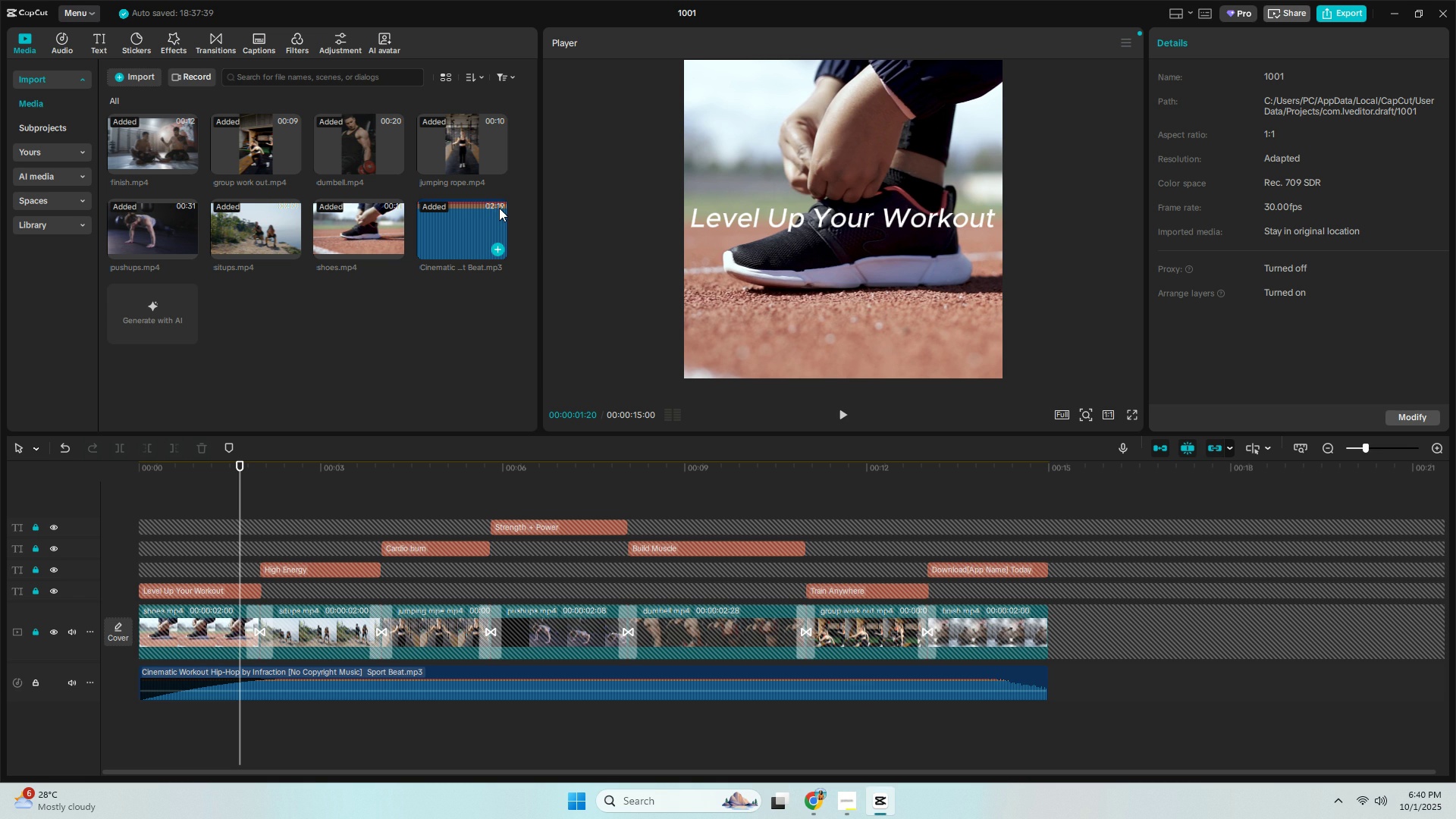 
left_click([1346, 10])
 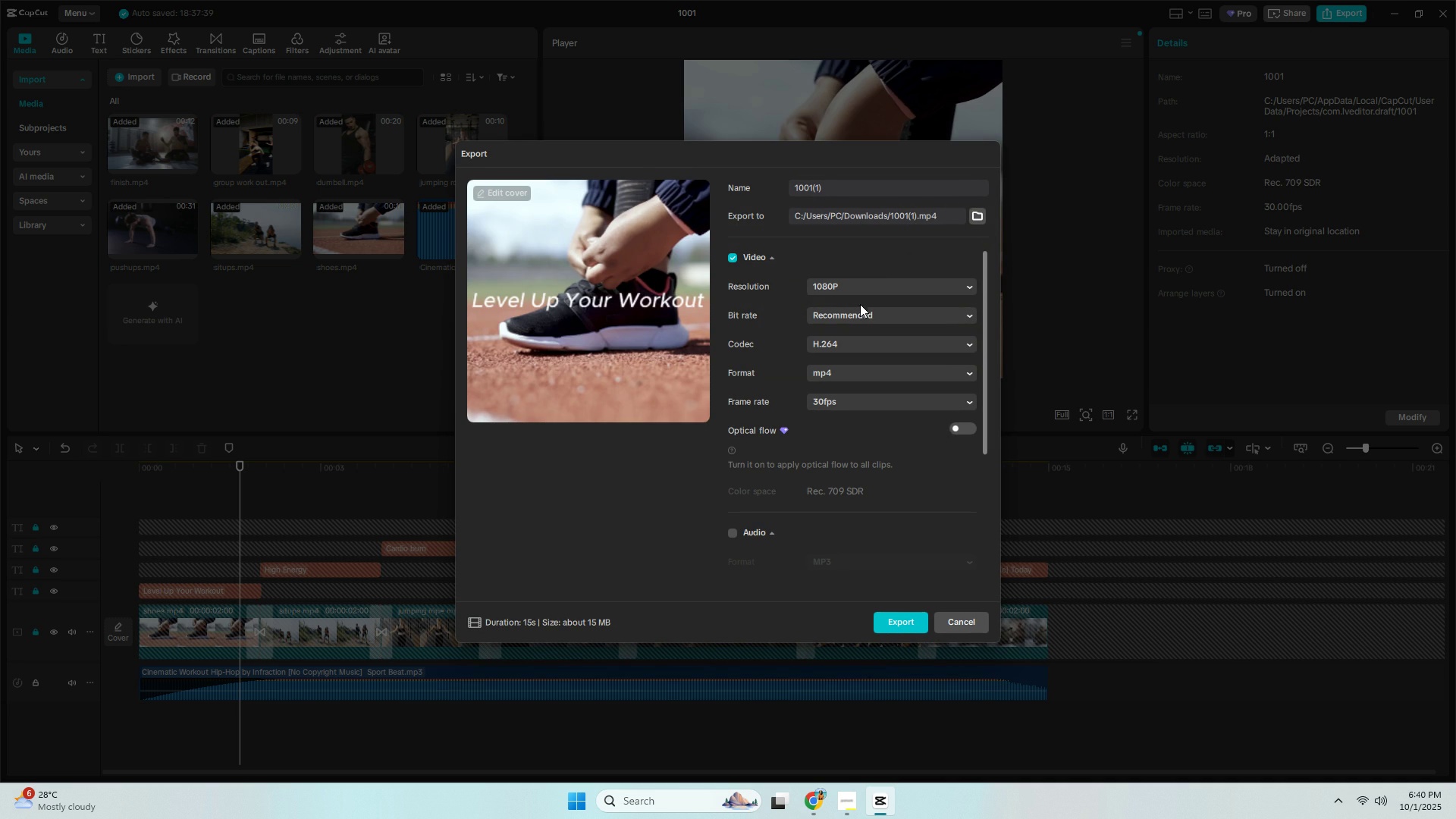 
left_click([859, 309])
 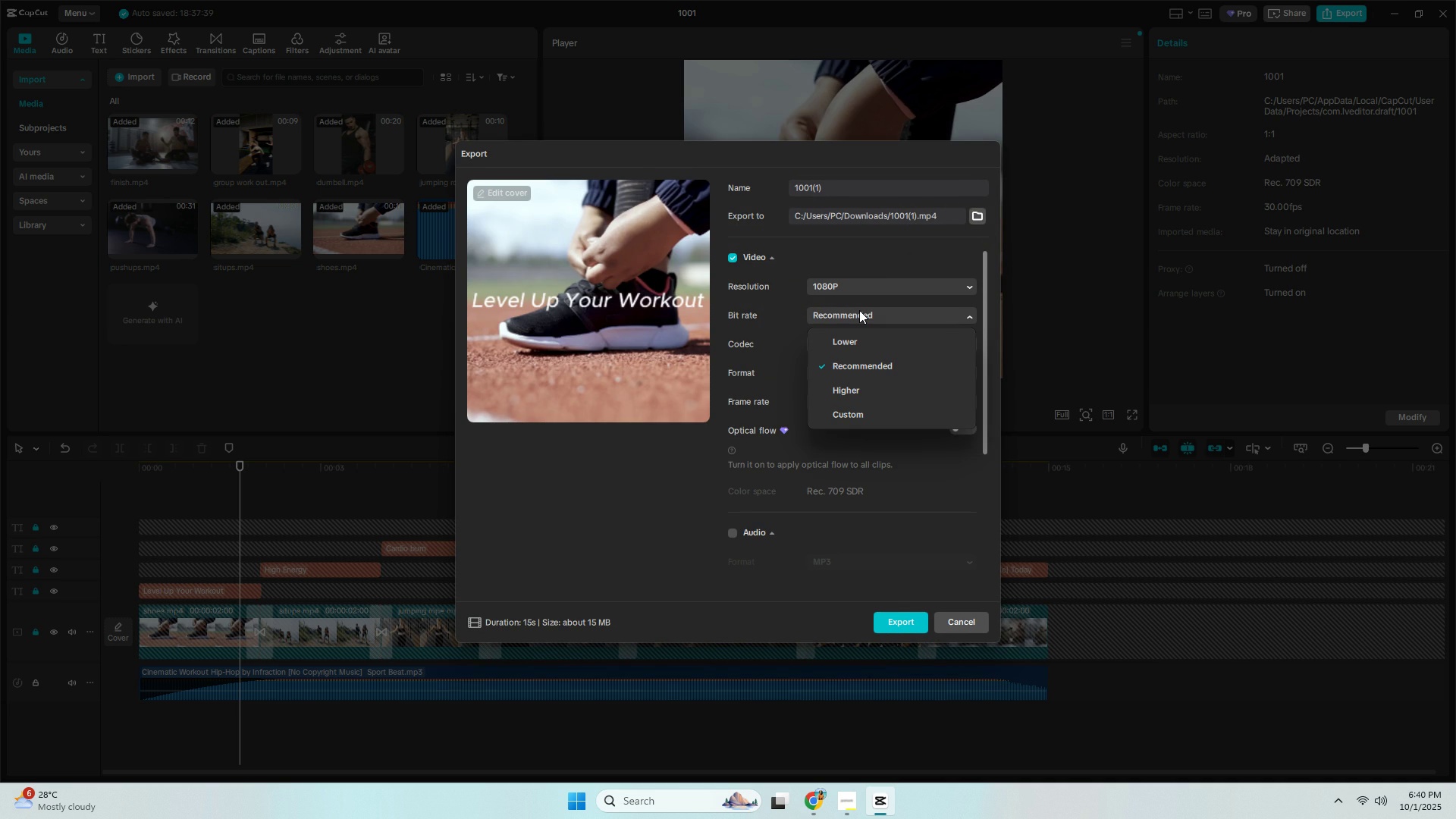 
left_click([859, 310])
 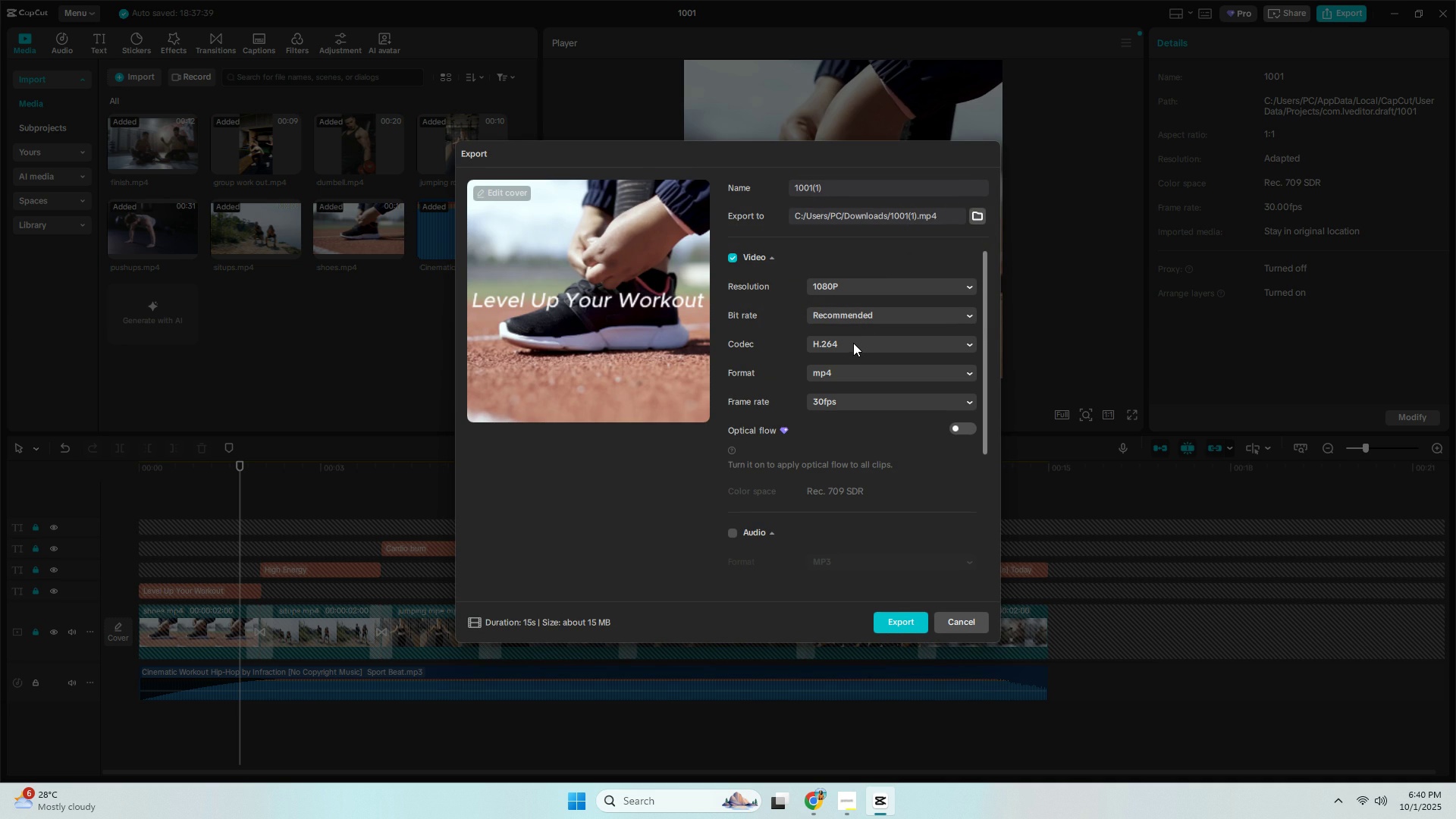 
double_click([853, 344])
 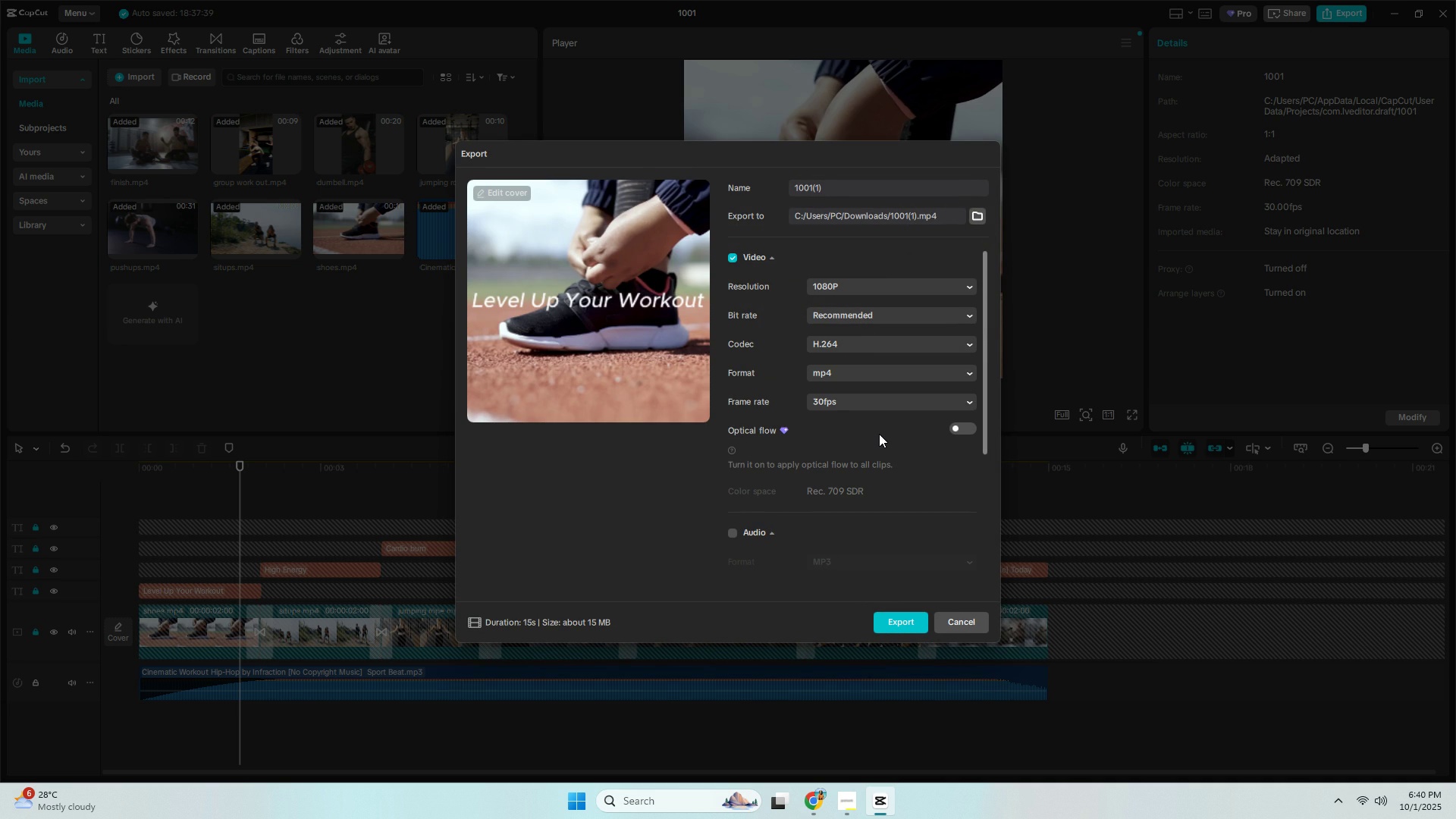 
wait(9.24)
 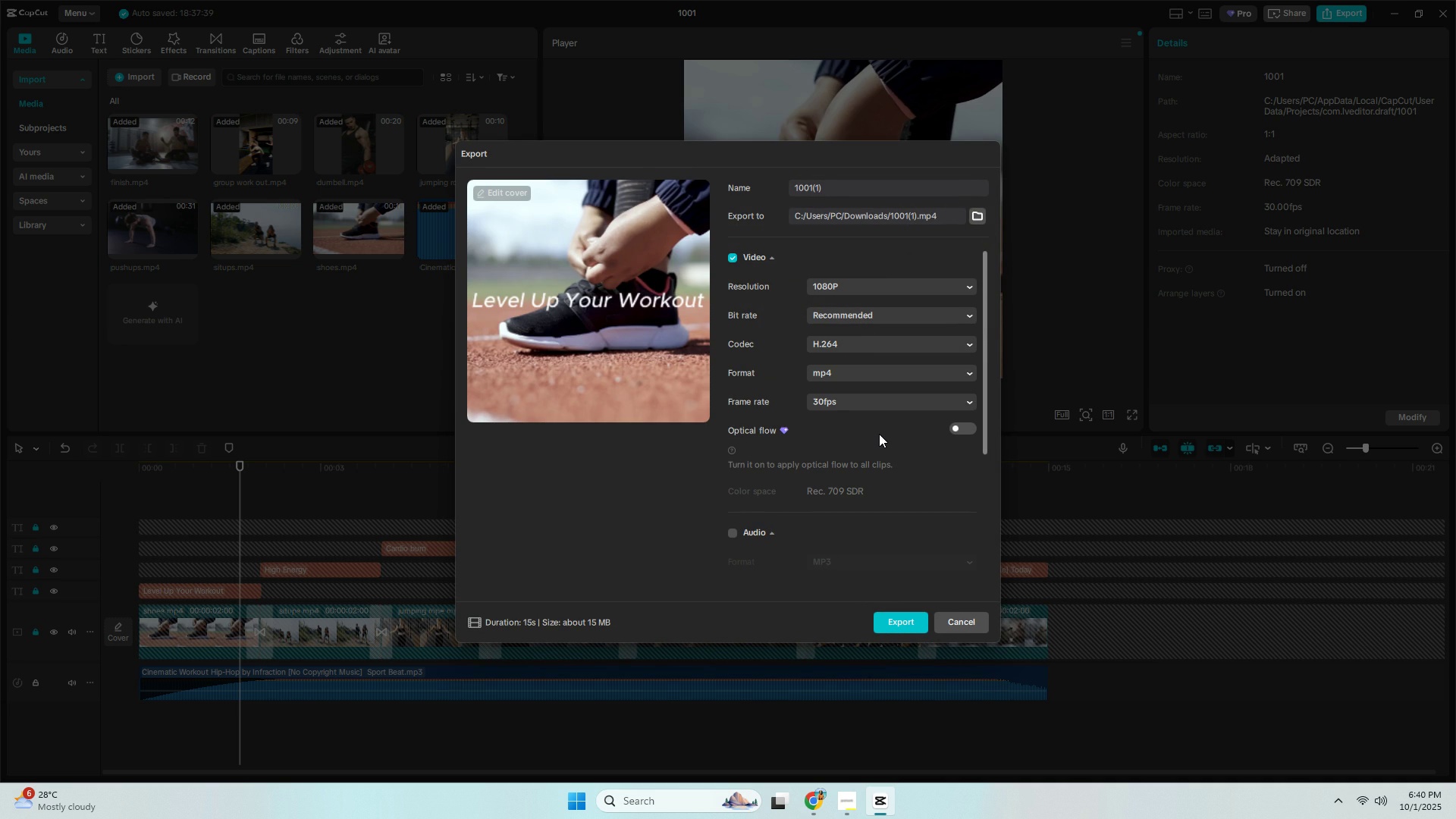 
key(Escape)
 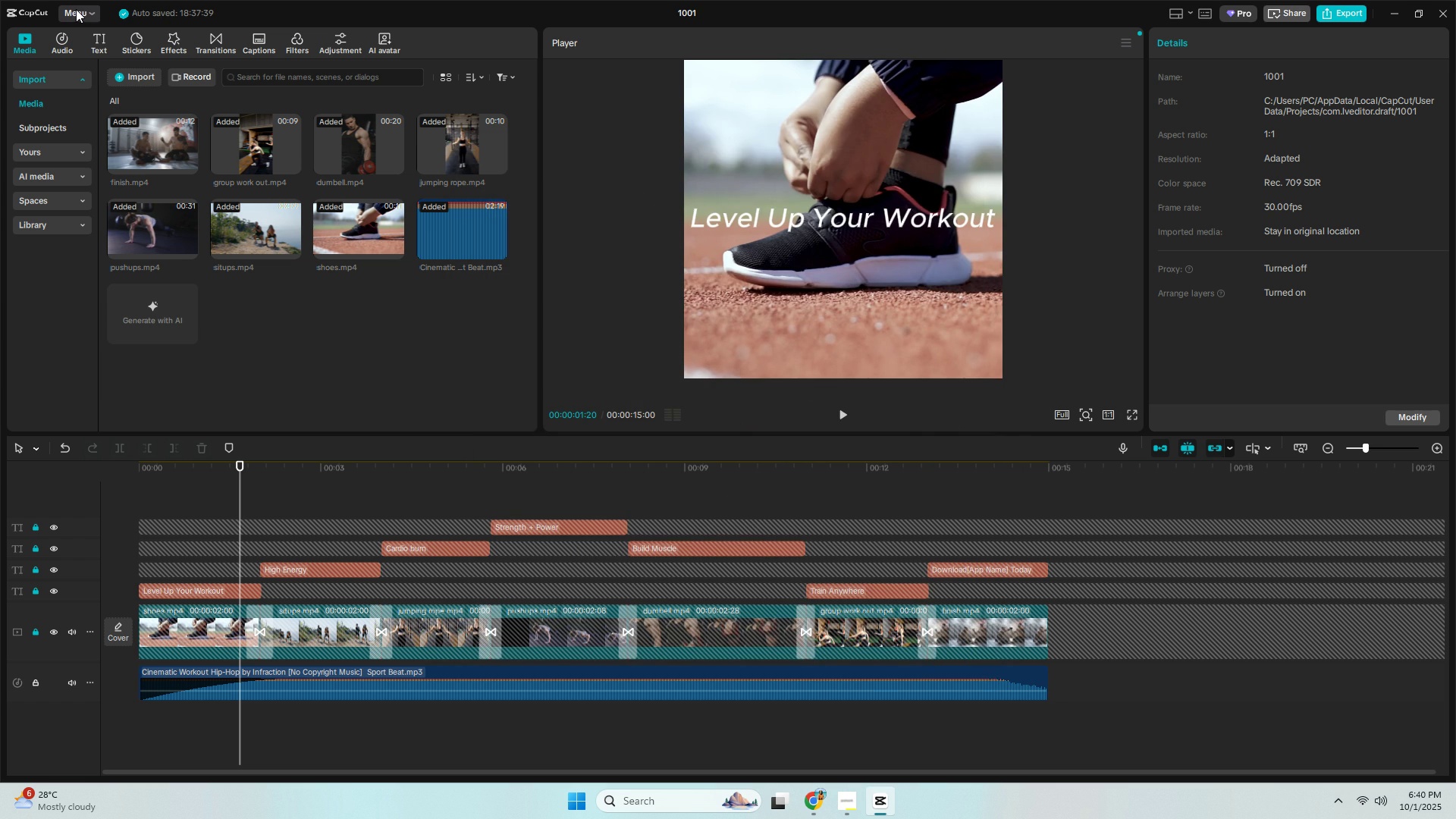 
left_click([76, 9])
 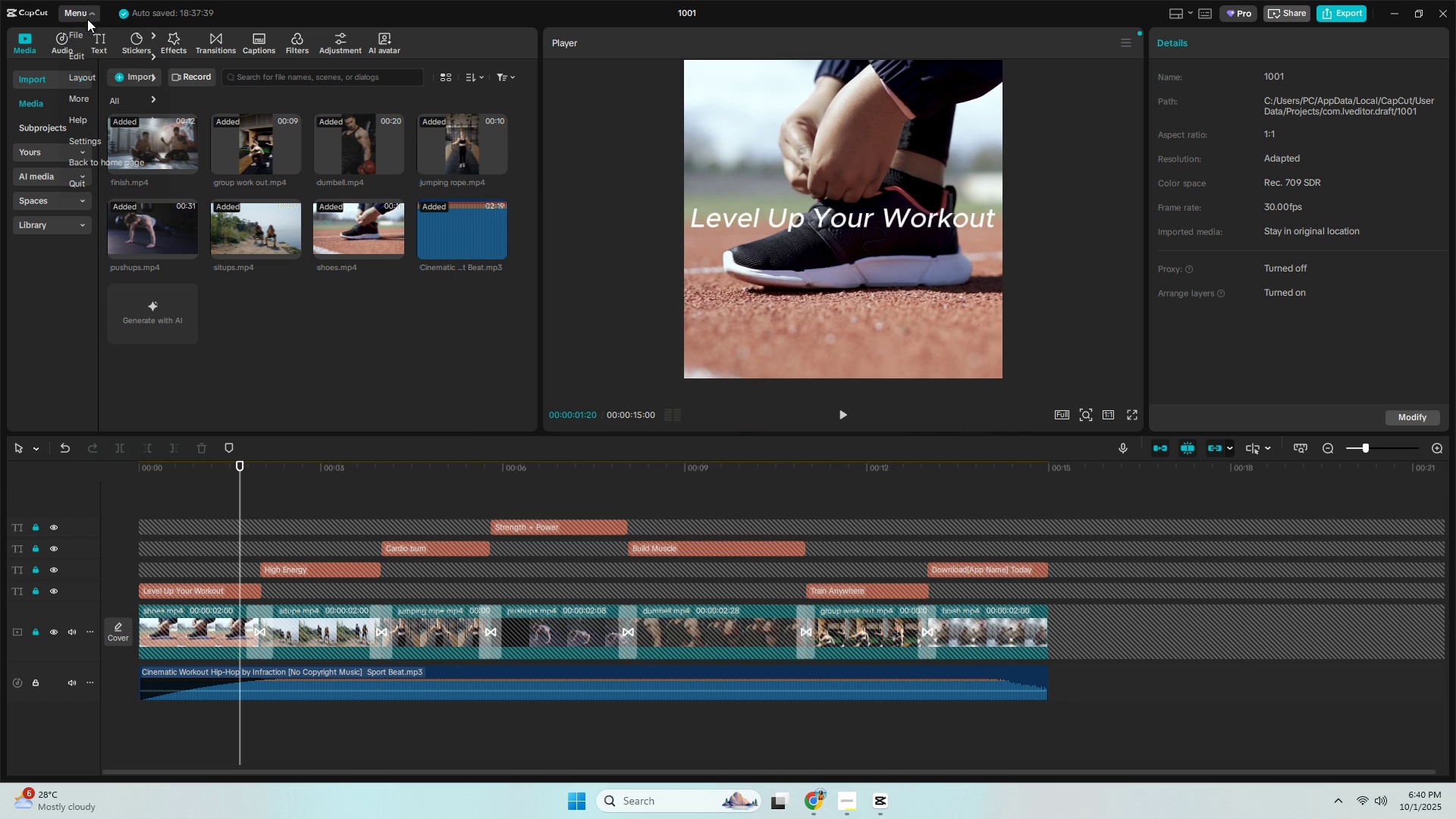 
left_click([81, 14])
 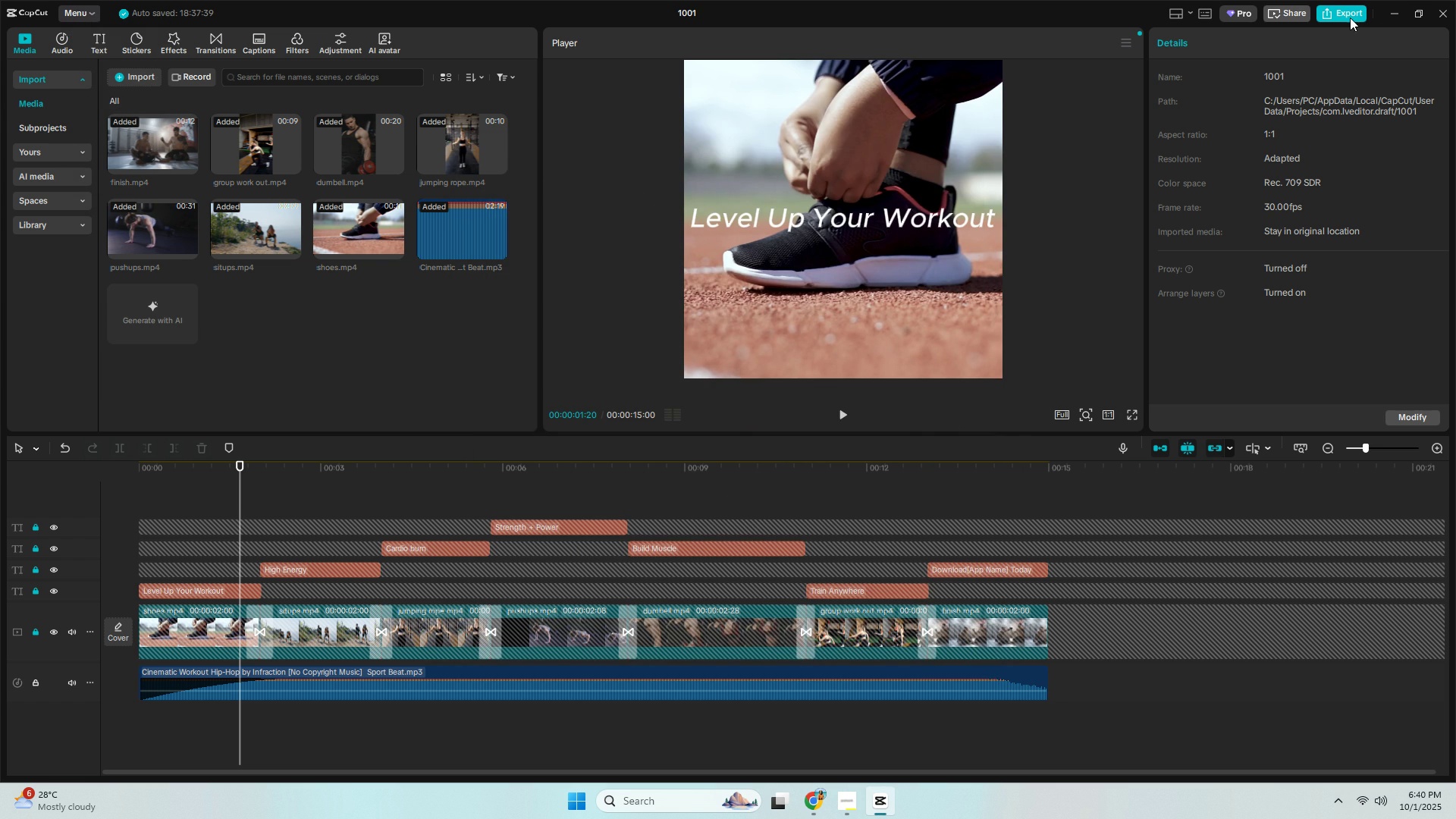 
left_click([1350, 17])
 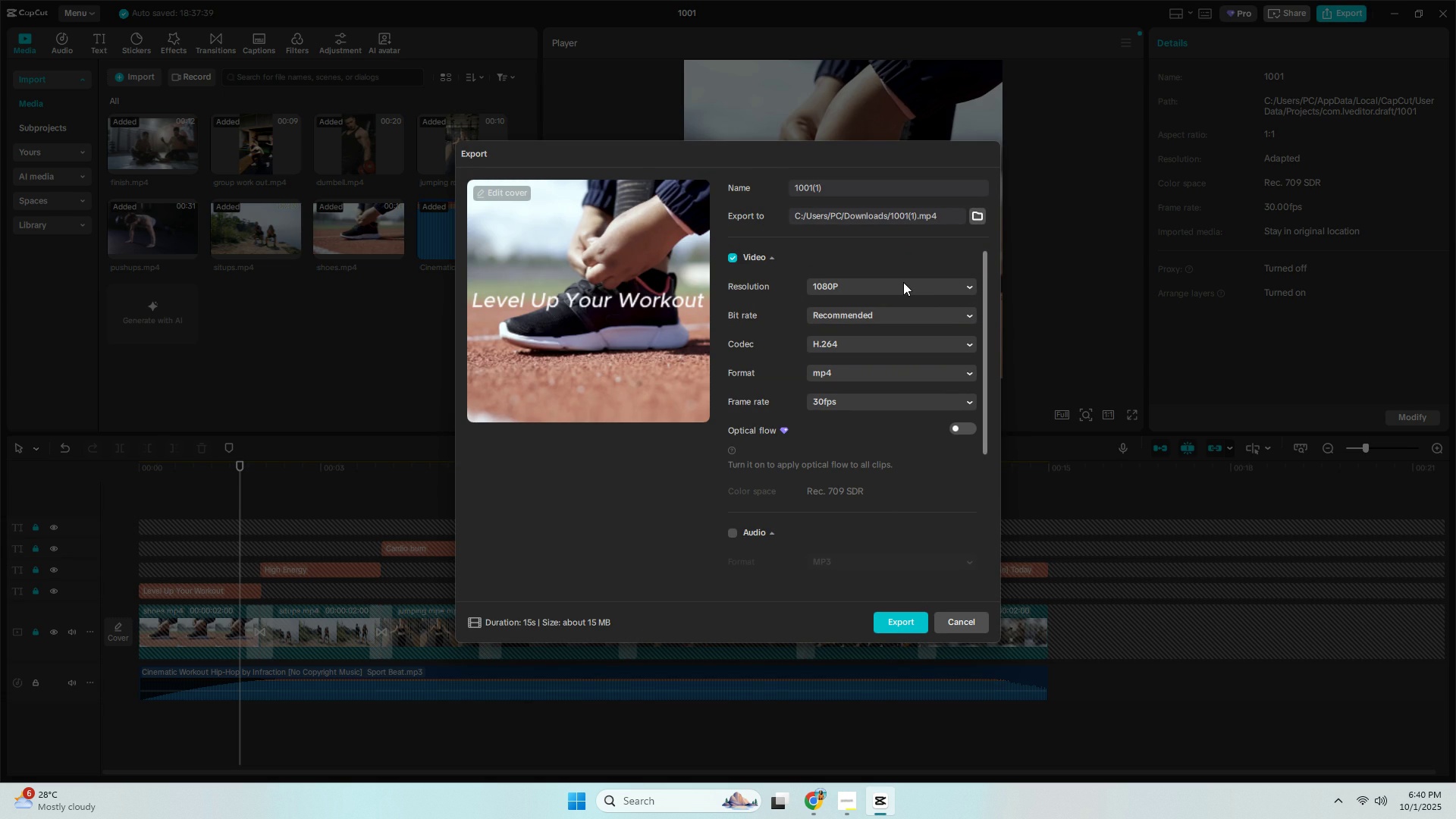 
key(Escape)
 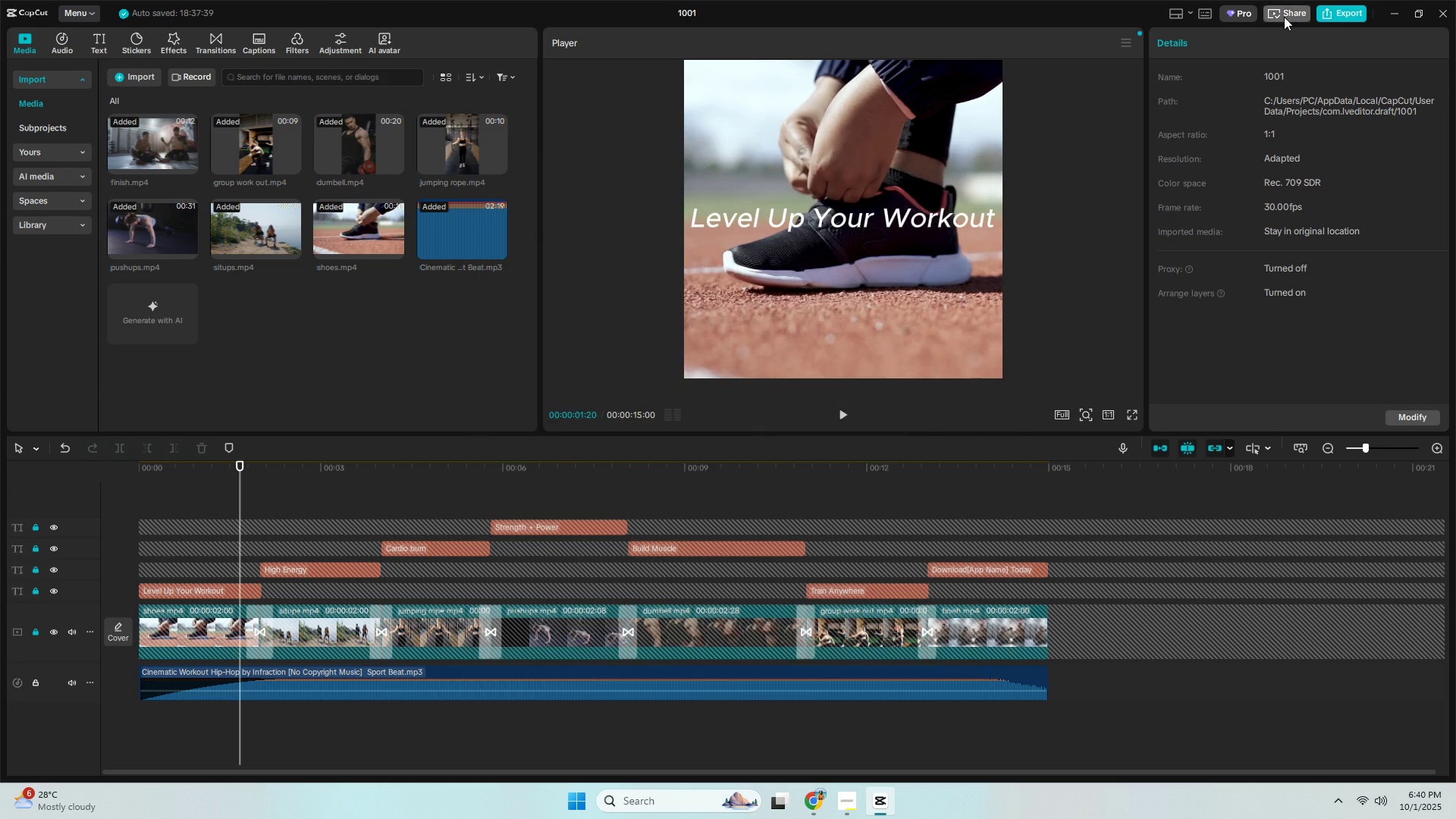 
left_click([1284, 17])
 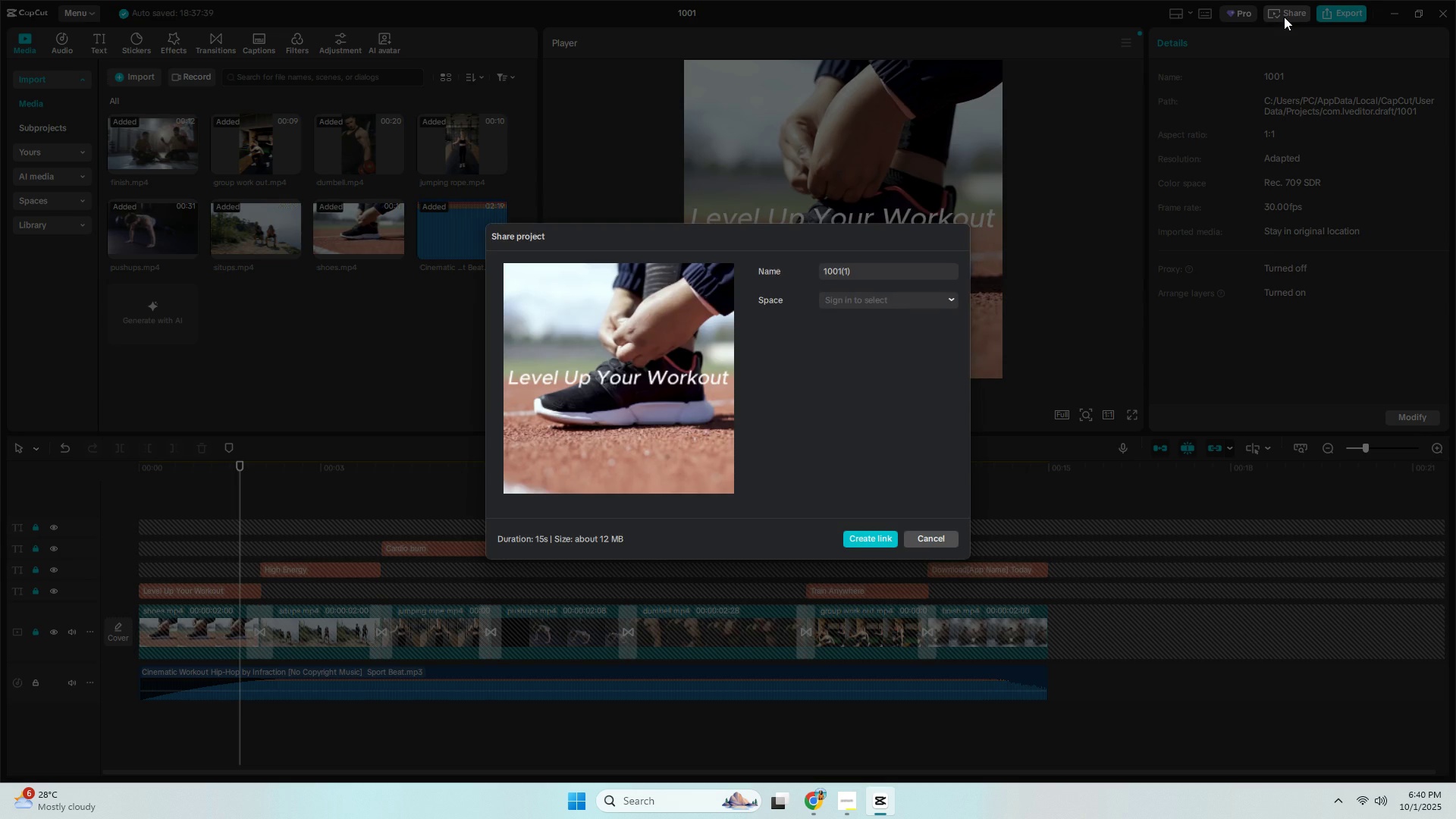 
key(Escape)
 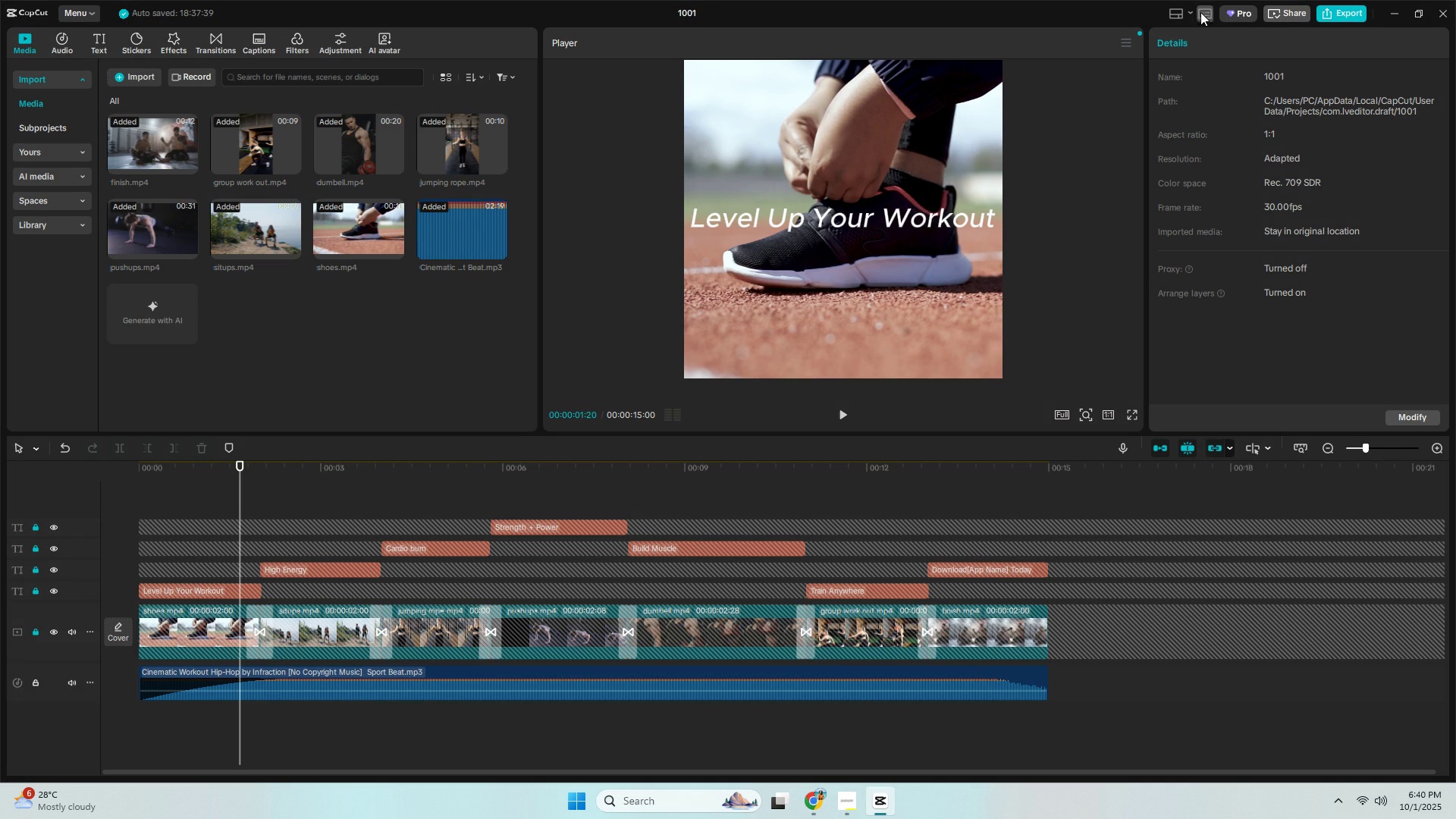 
left_click([1333, 14])
 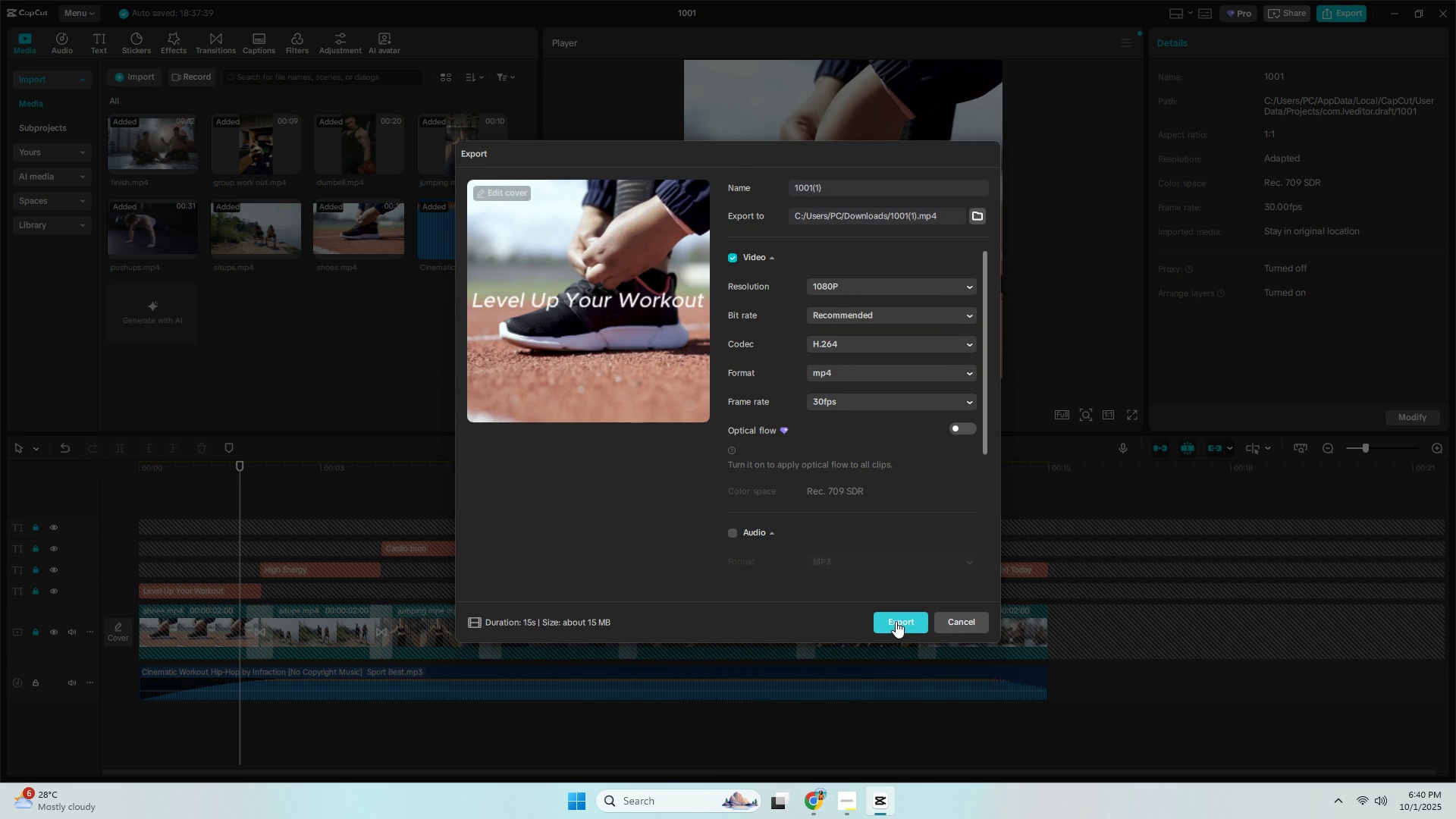 
left_click([877, 562])
 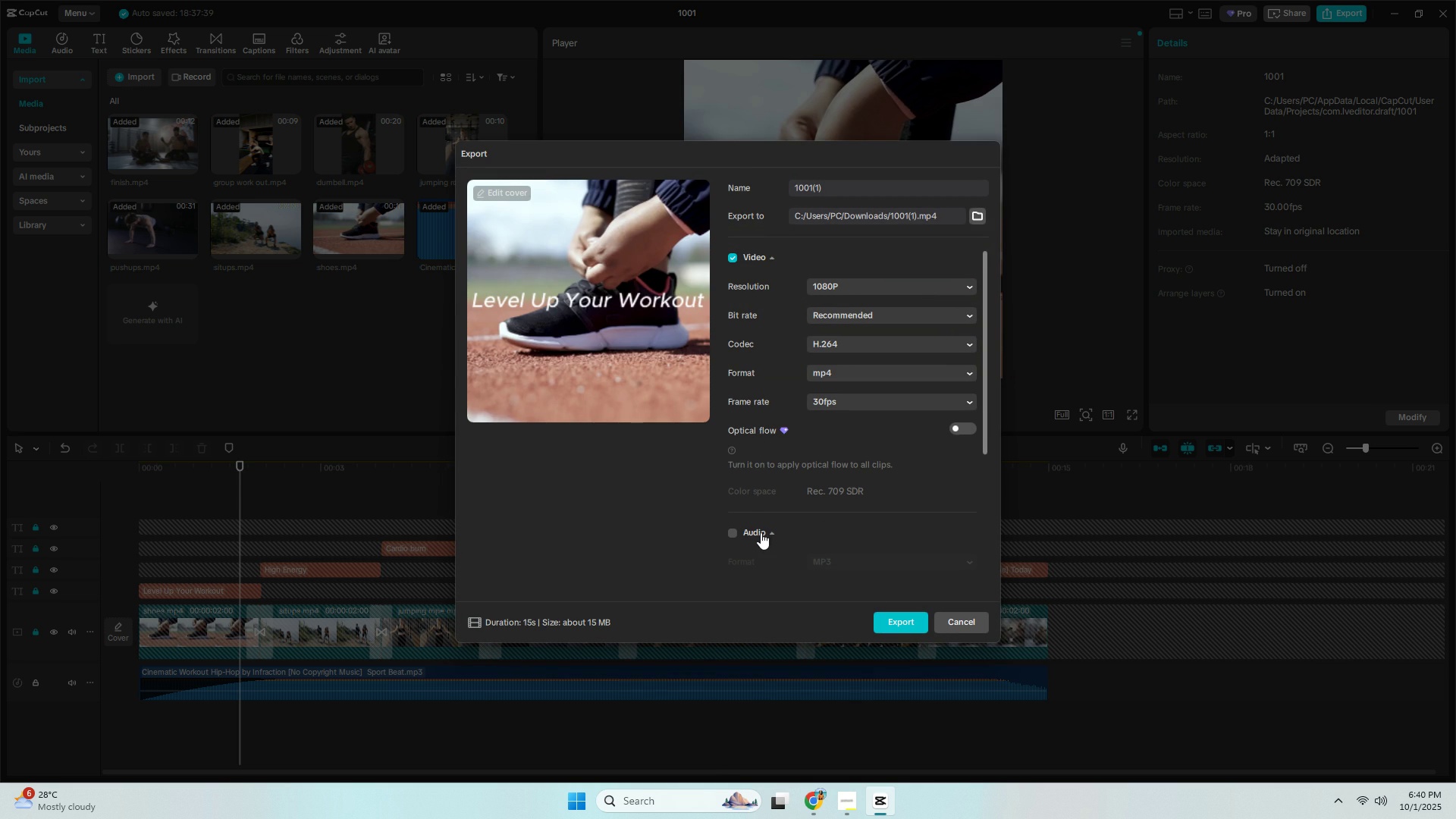 
left_click([761, 532])
 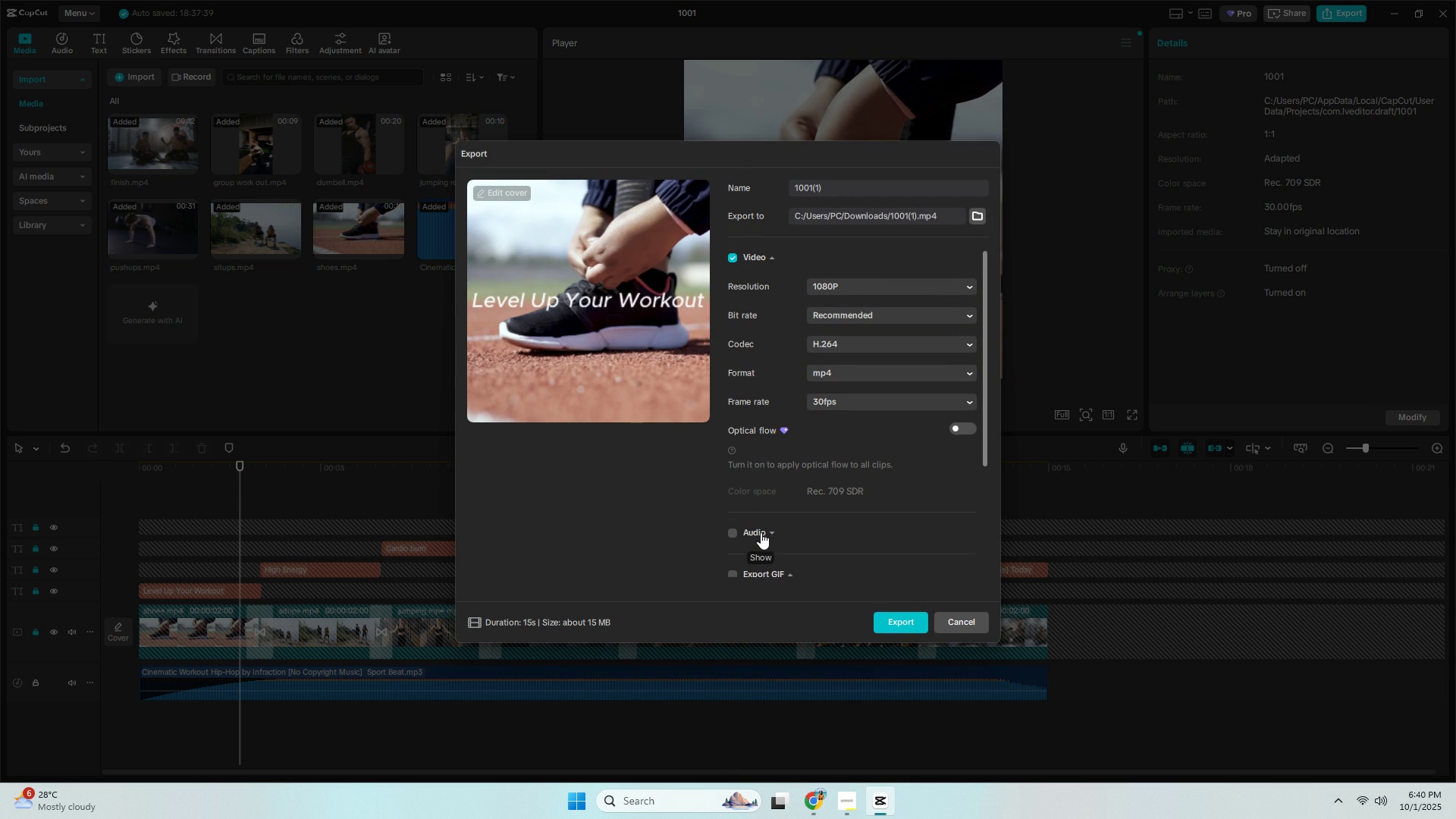 
left_click([761, 532])
 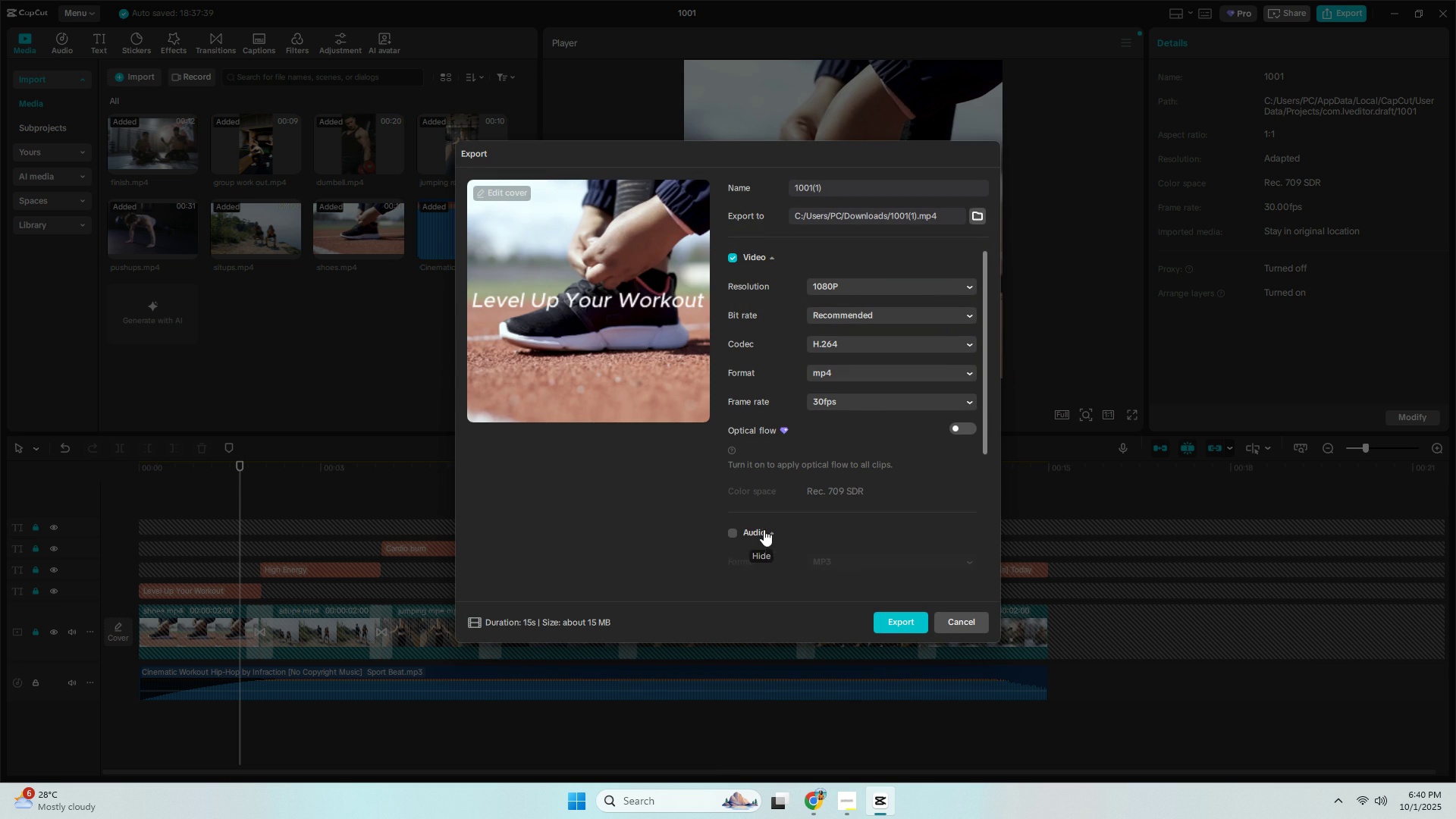 
scroll: coordinate [810, 510], scroll_direction: down, amount: 5.0
 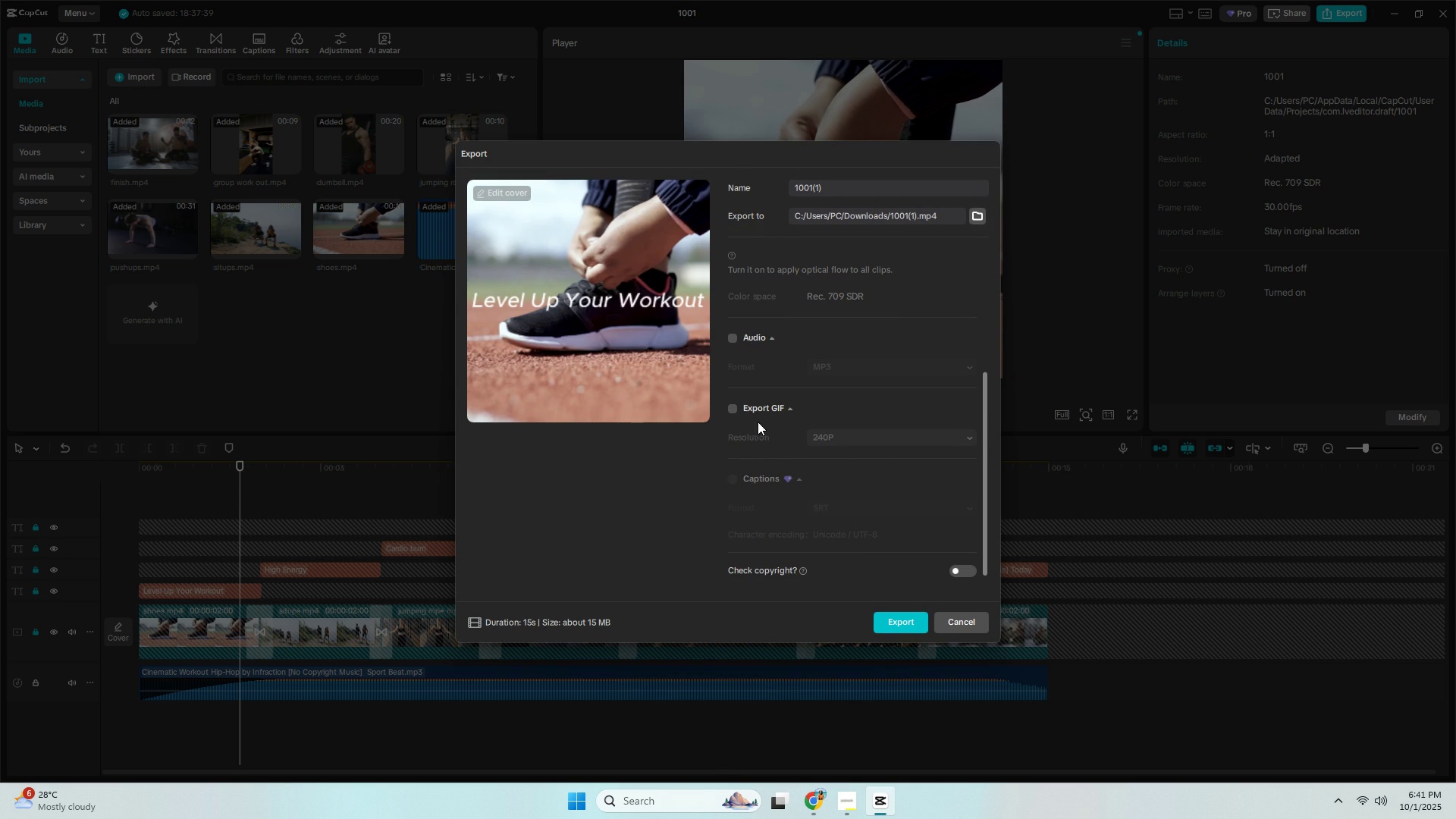 
scroll: coordinate [831, 450], scroll_direction: up, amount: 2.0
 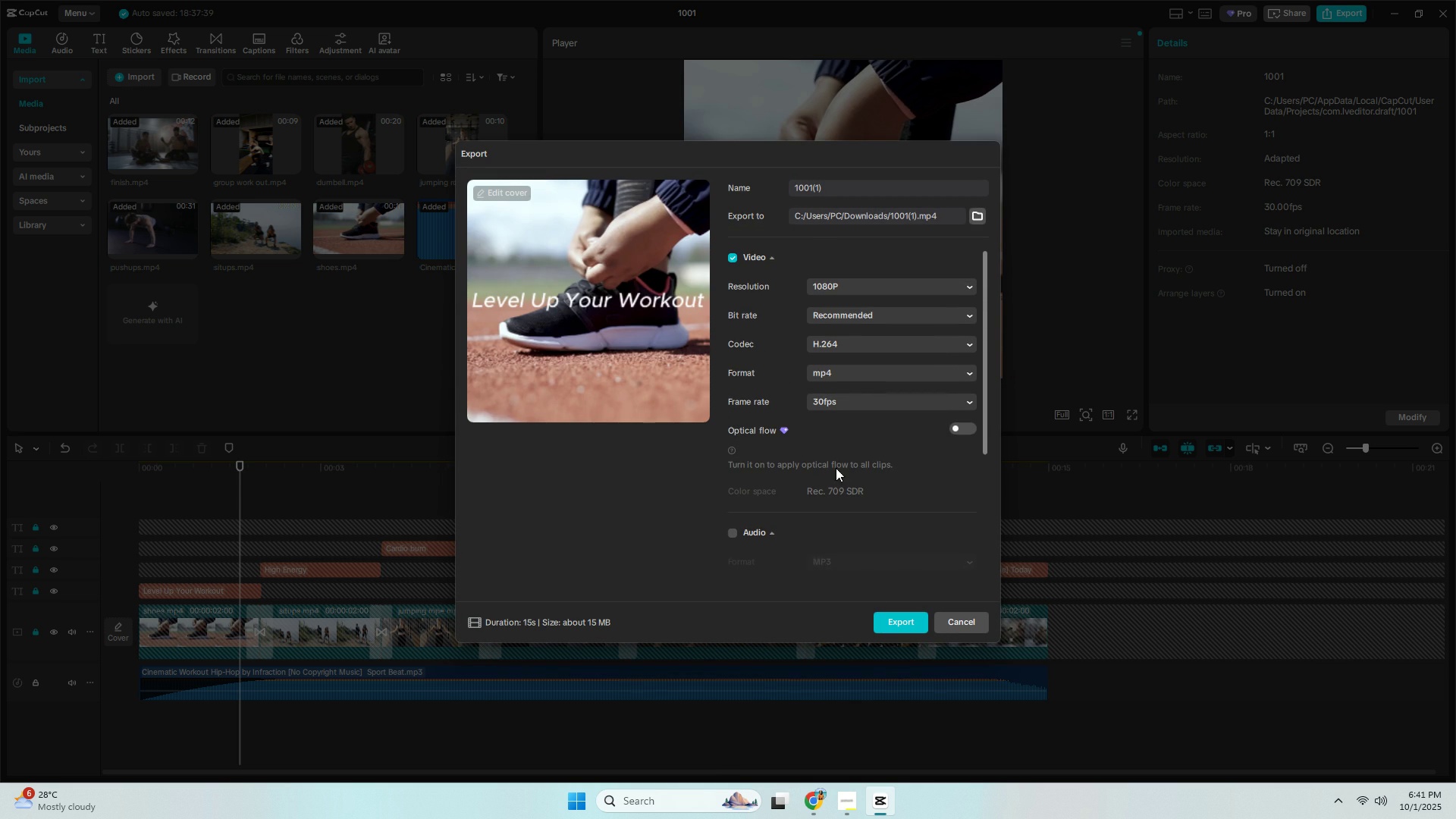 
mouse_move([839, 529])
 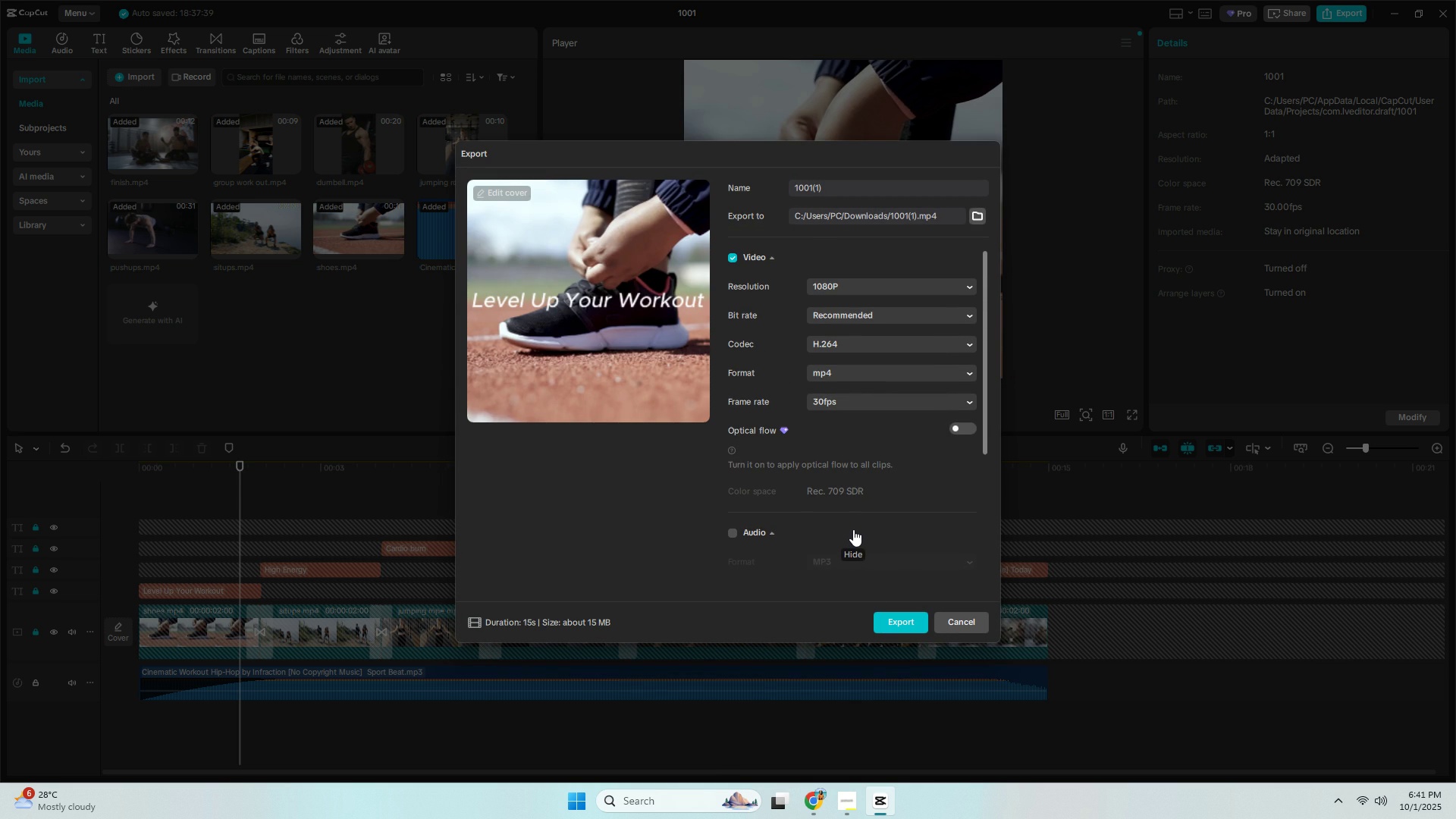 
scroll: coordinate [853, 529], scroll_direction: up, amount: 1.0
 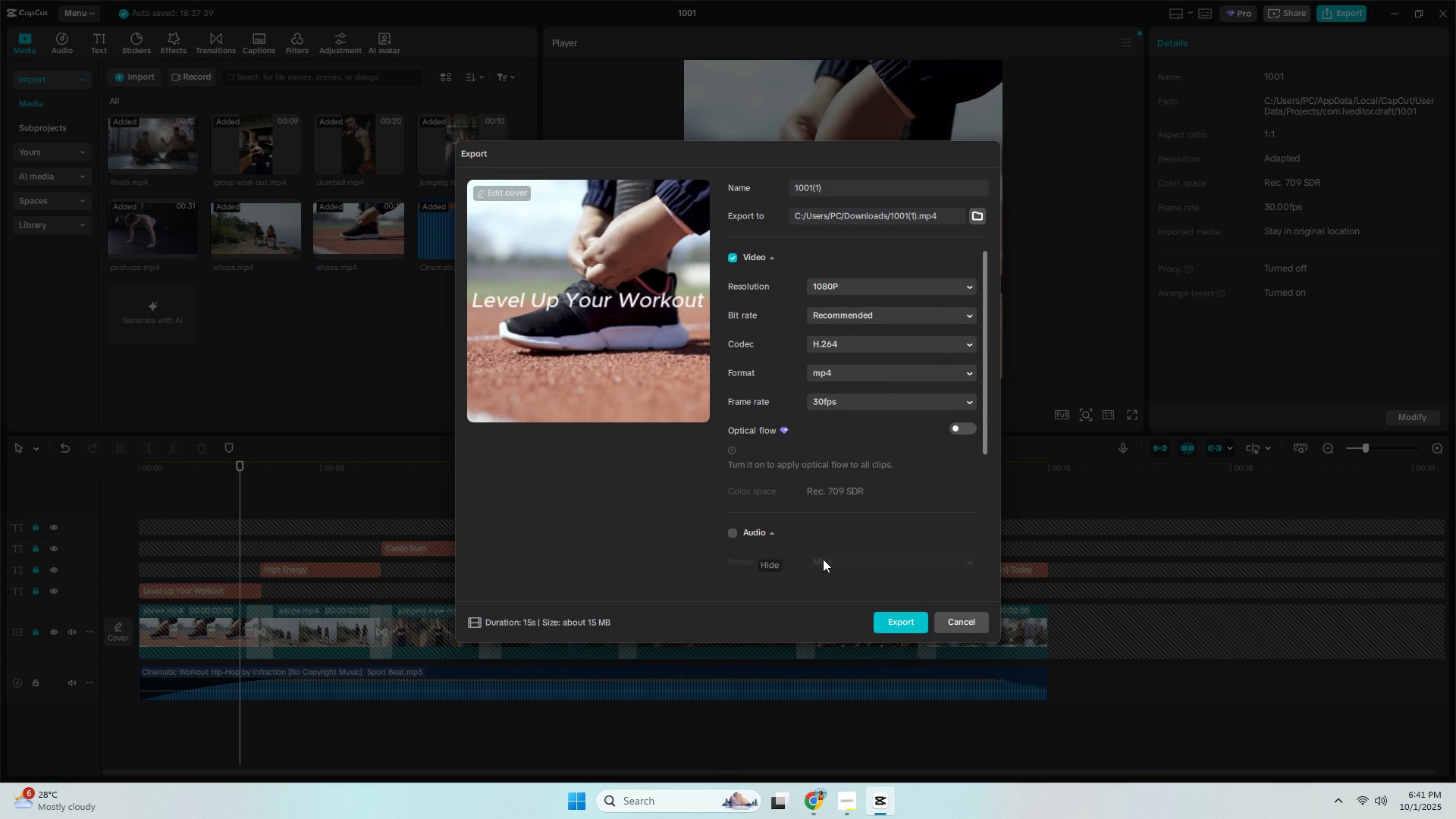 
left_click([828, 559])
 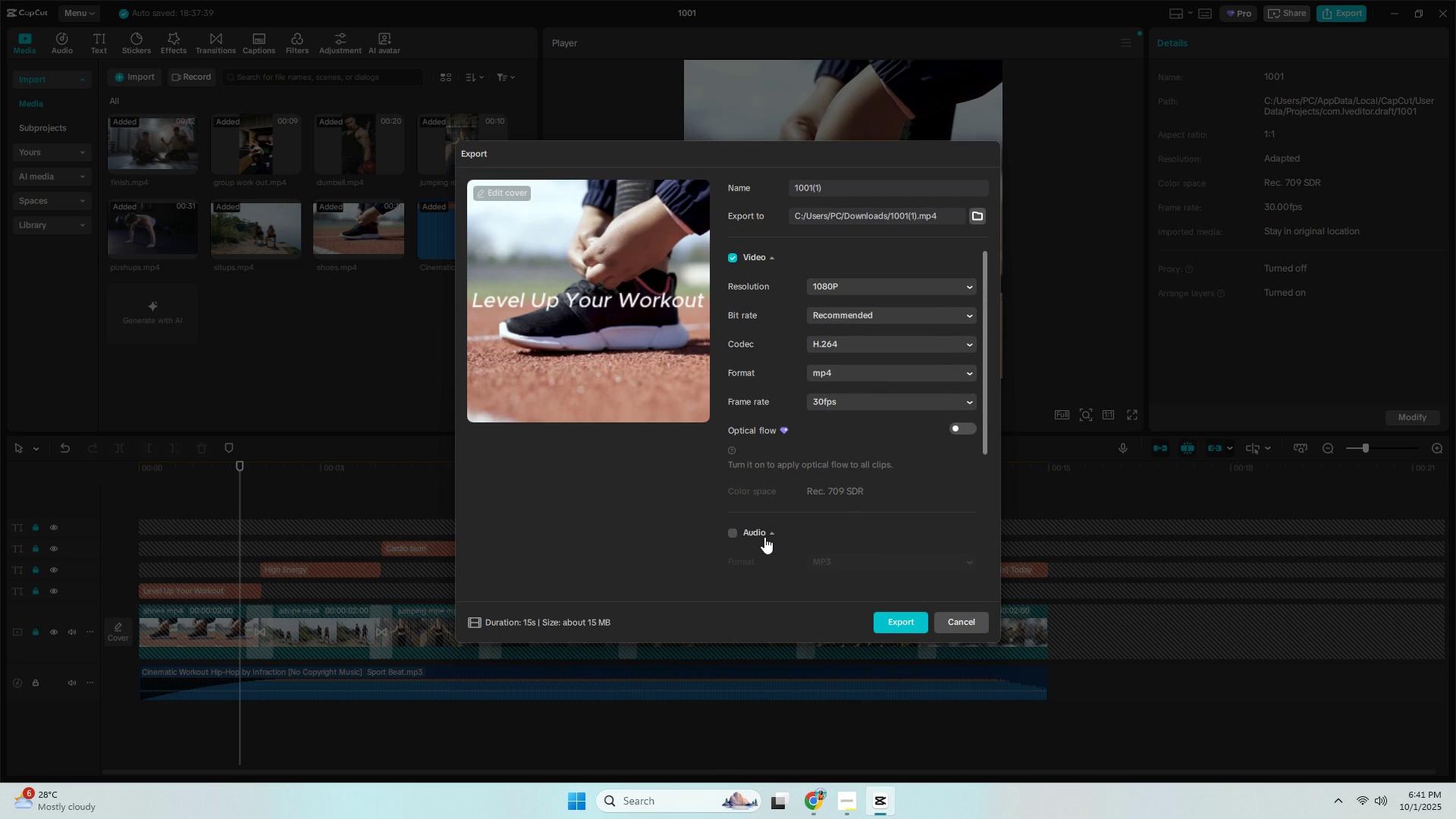 
left_click([764, 537])
 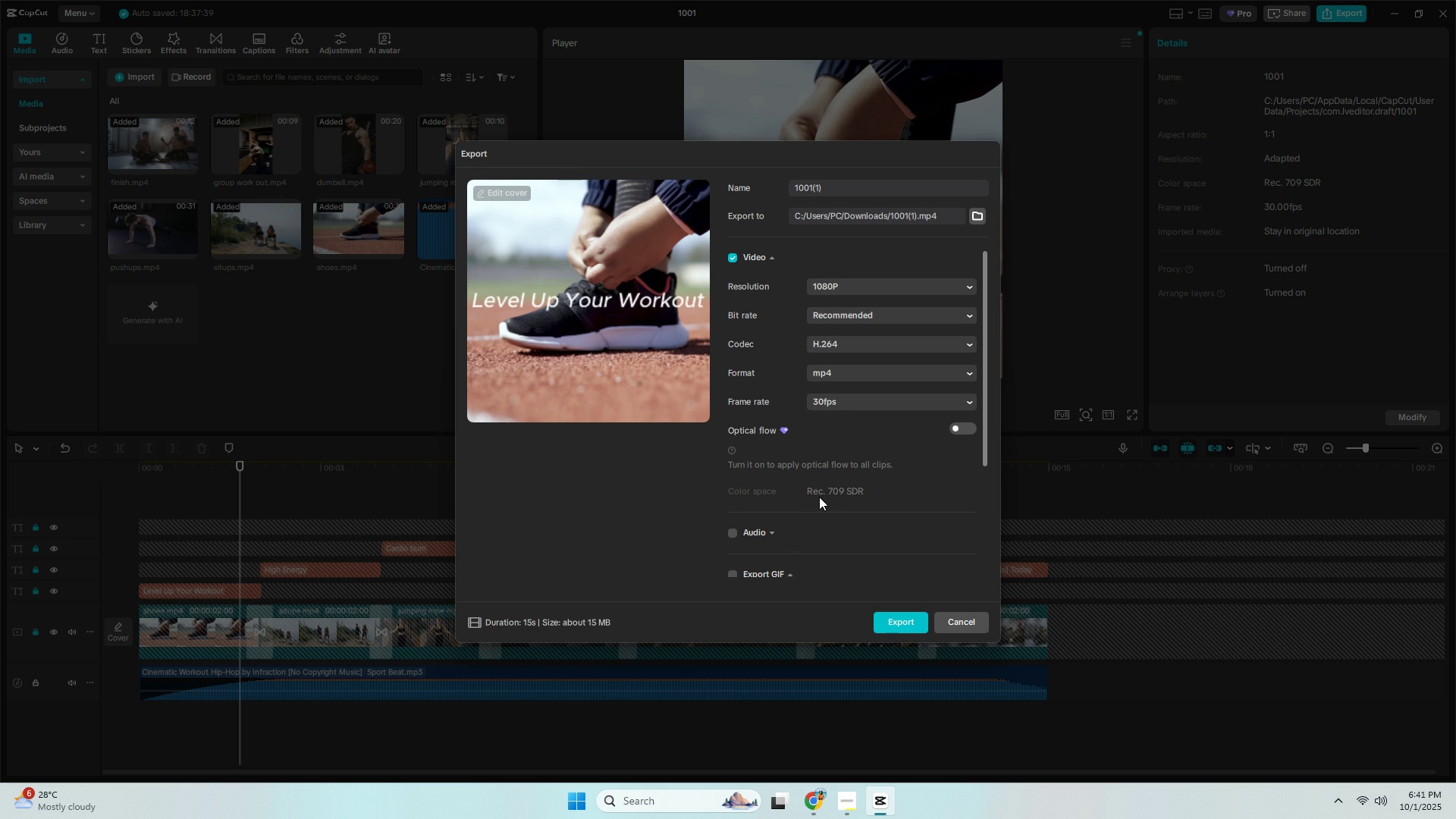 
scroll: coordinate [819, 496], scroll_direction: up, amount: 1.0
 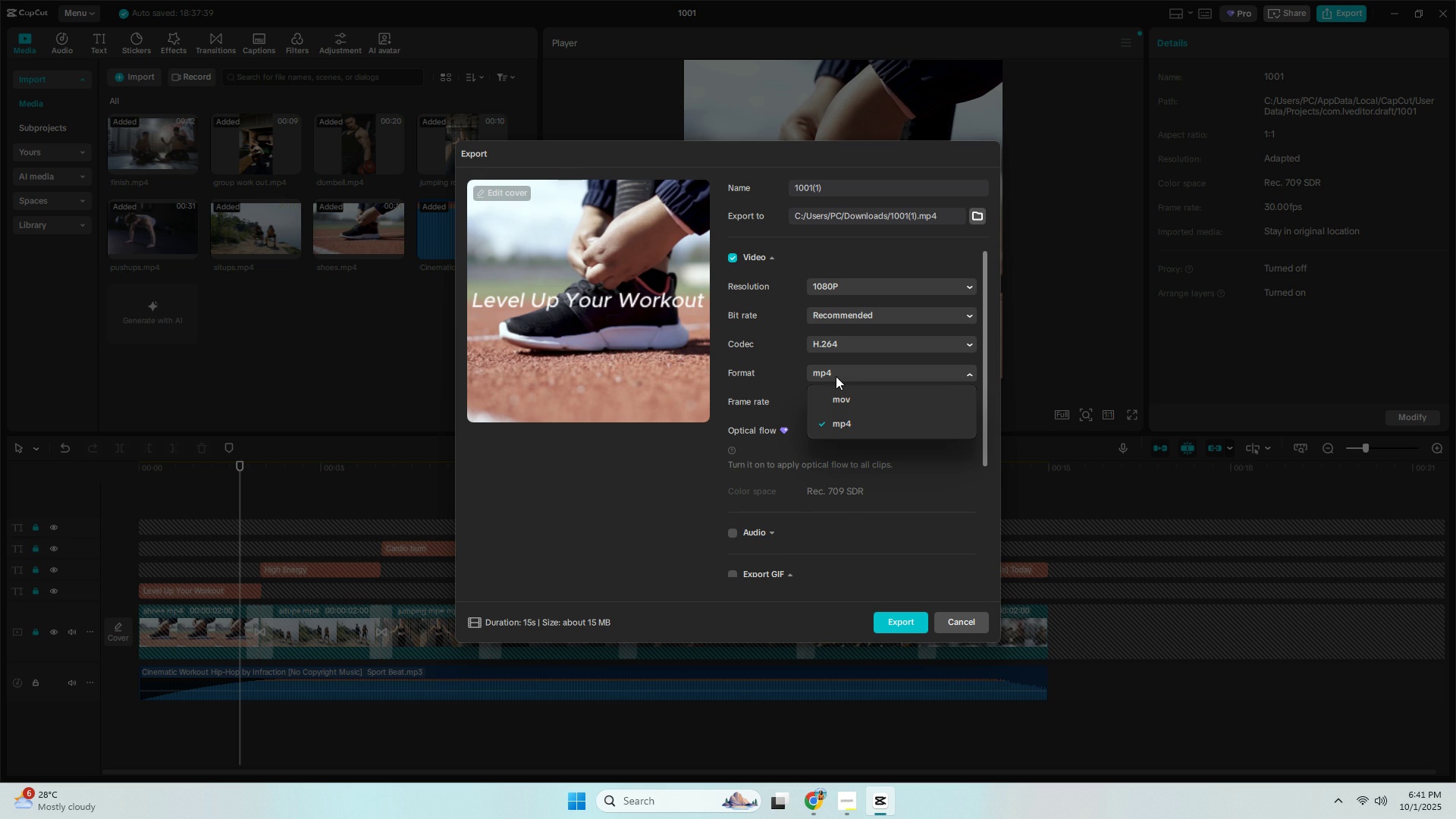 
left_click([838, 376])
 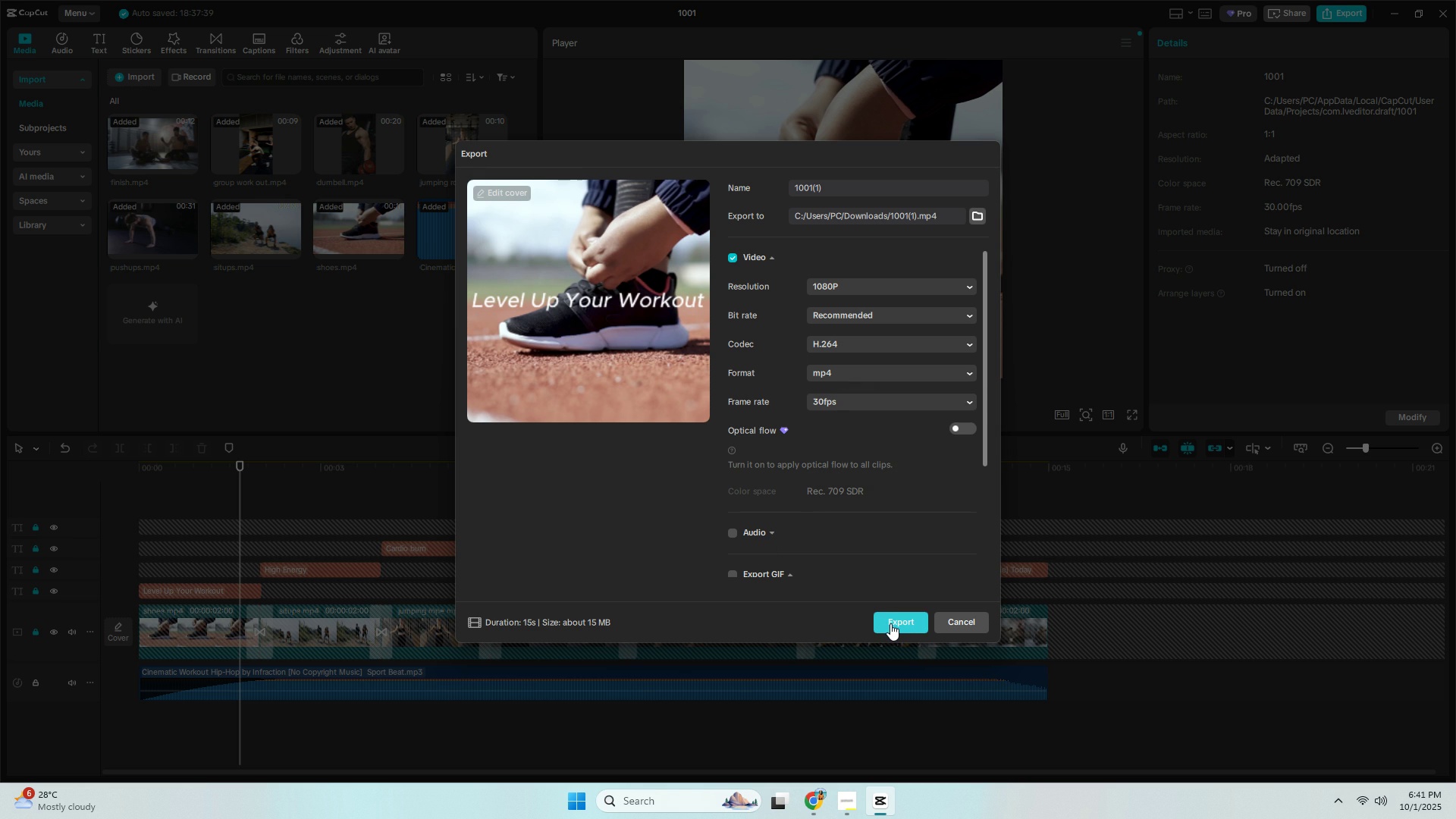 
wait(7.5)
 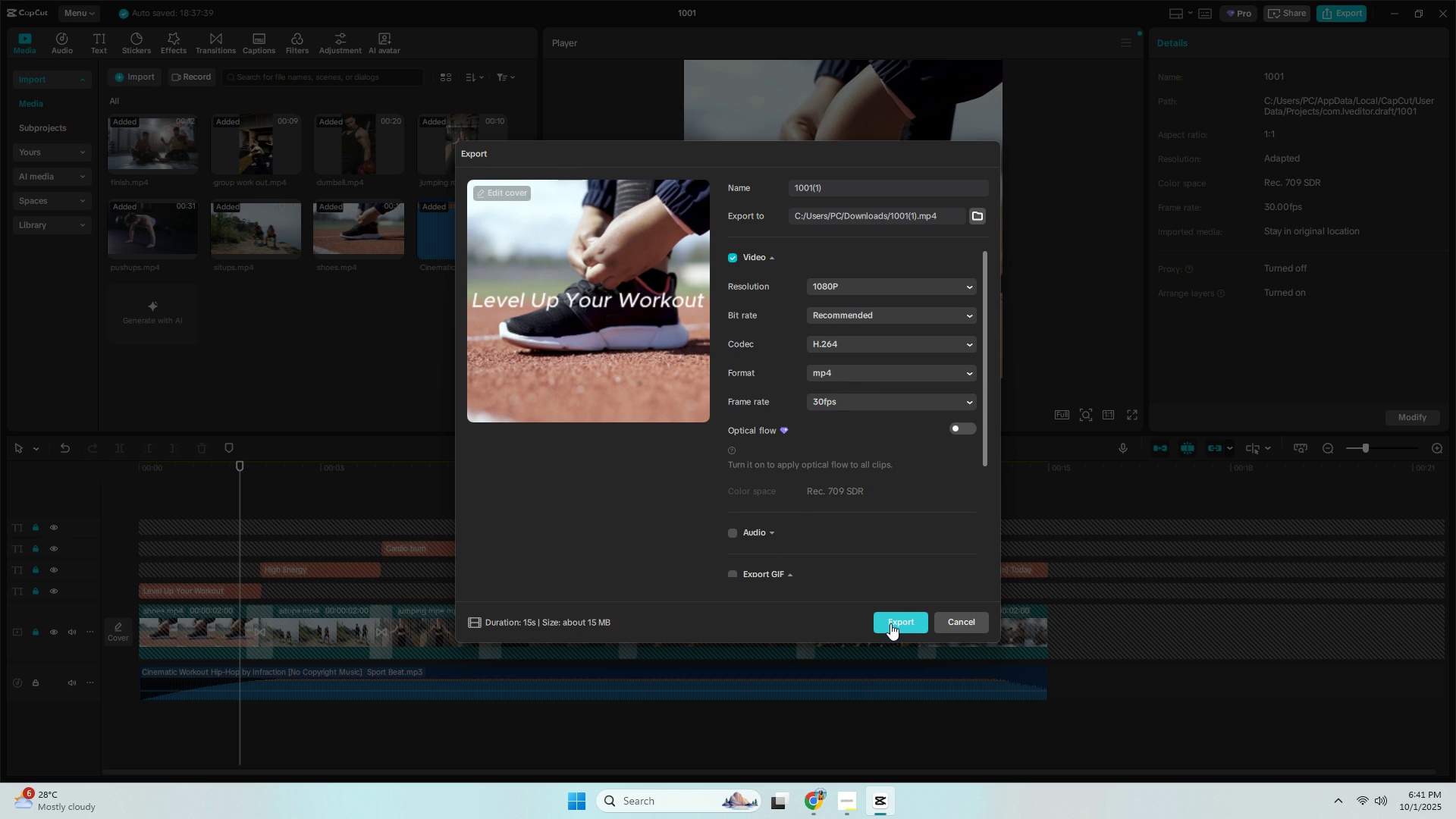 
left_click([890, 623])
 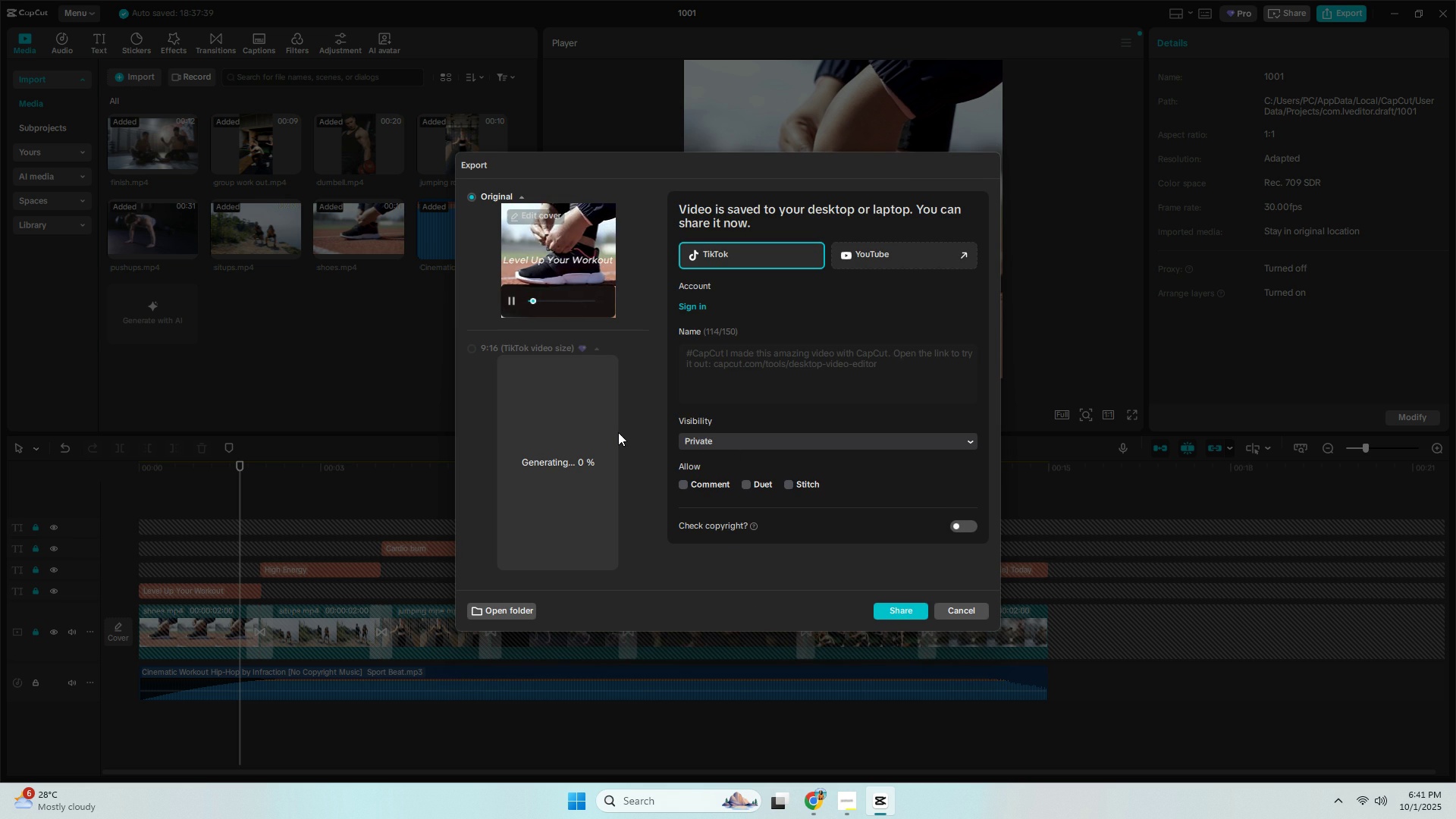 